 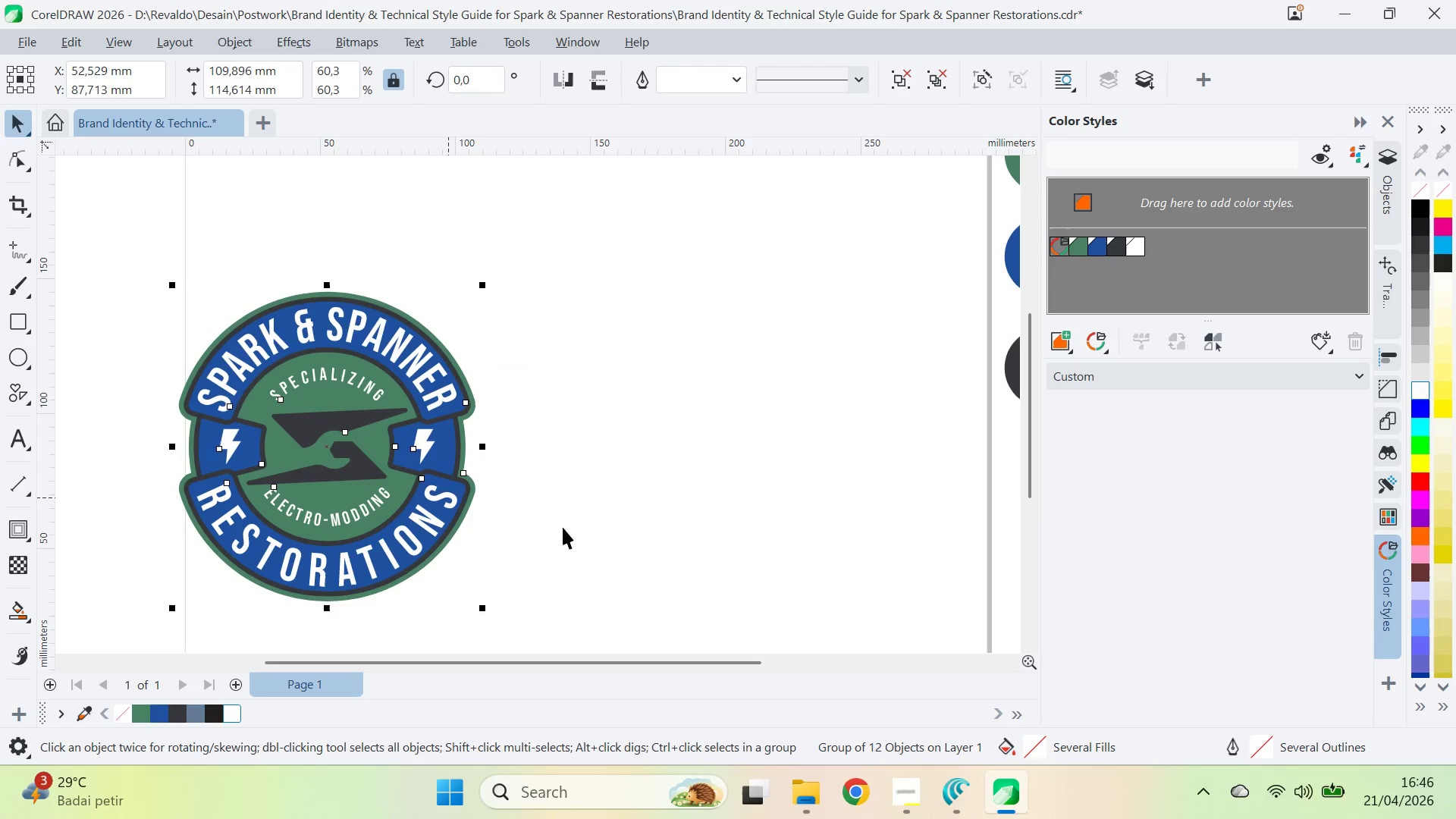 
left_click([591, 538])
 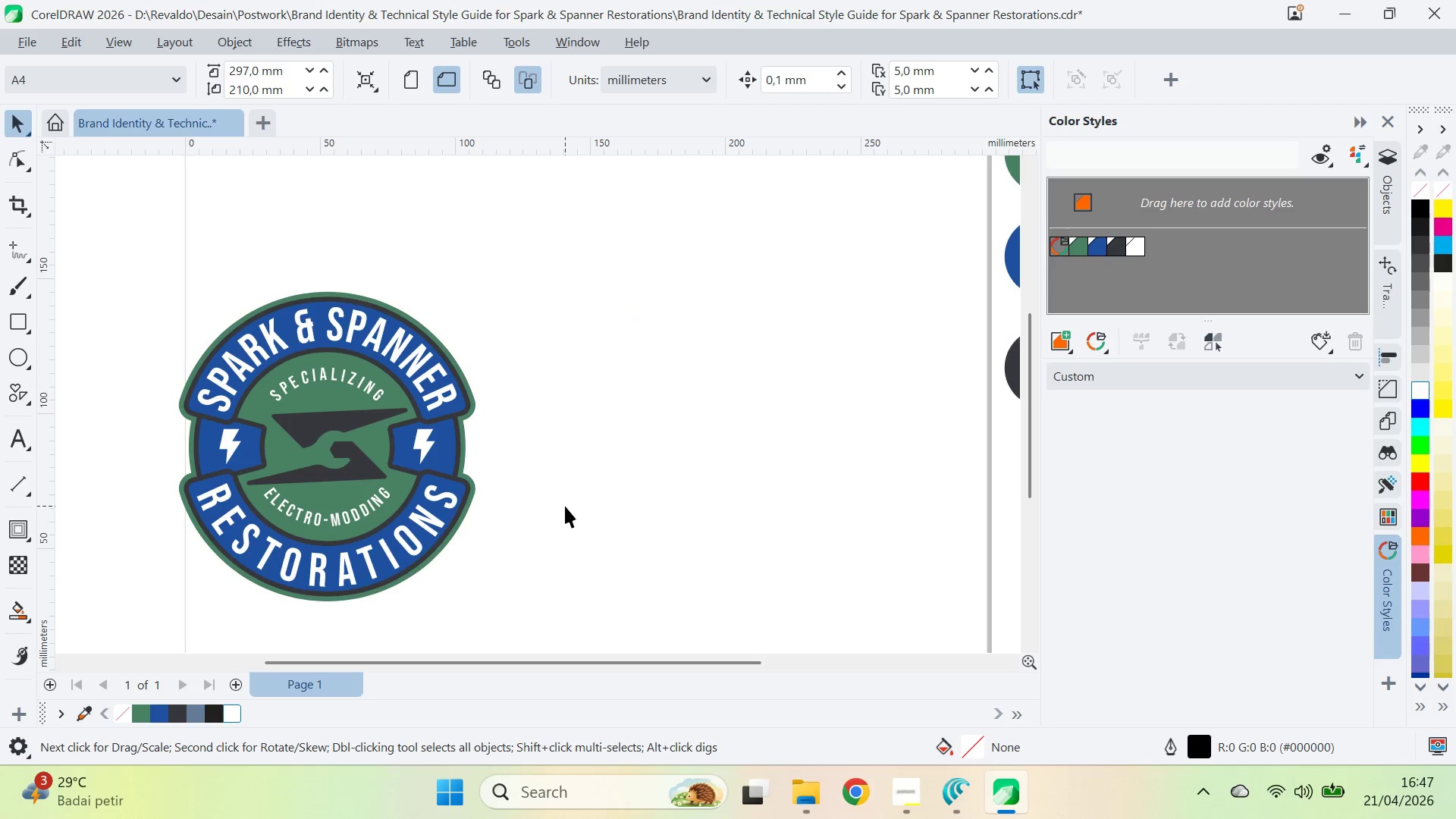 
key(Z)
 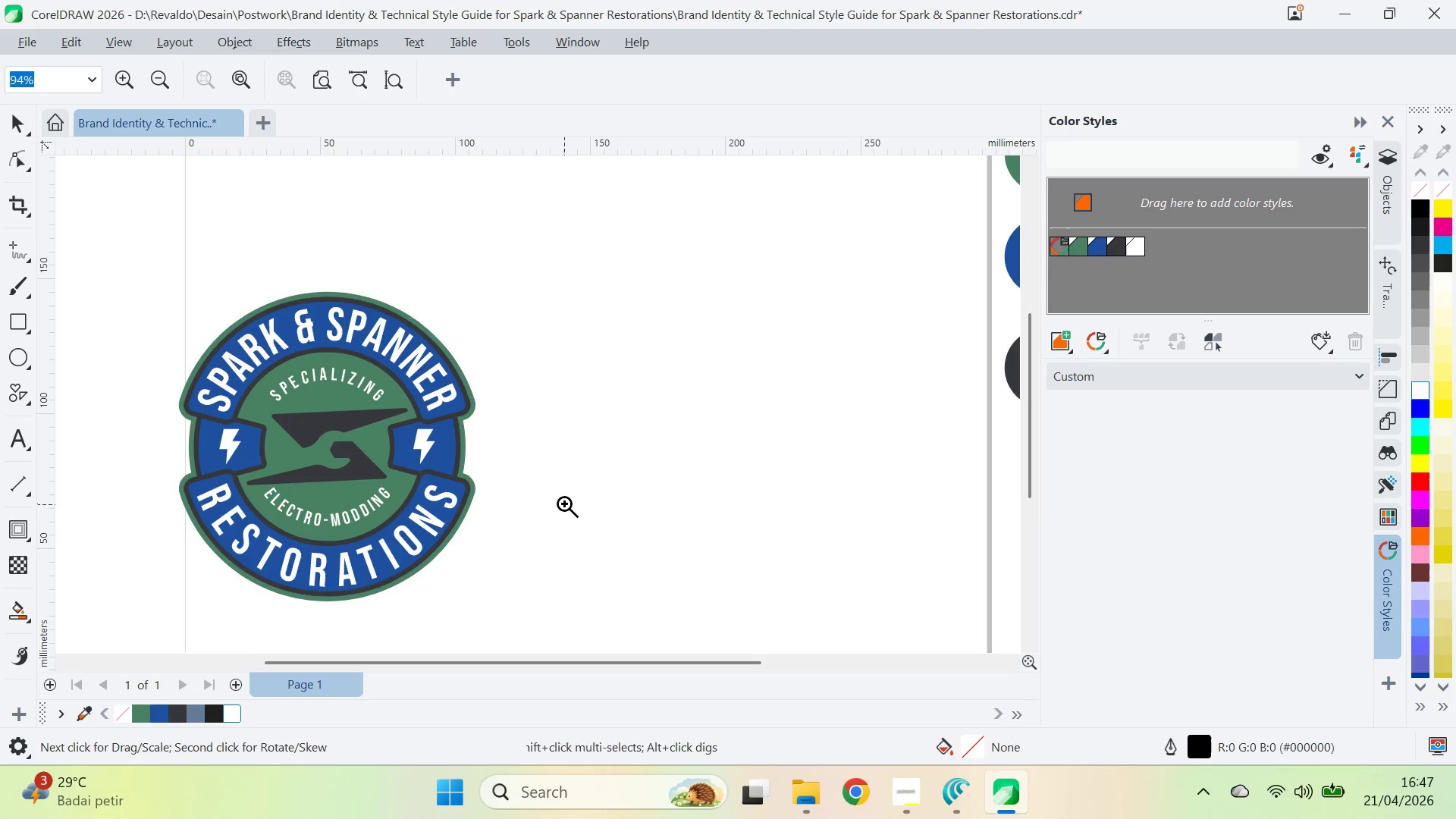 
right_click([564, 504])
 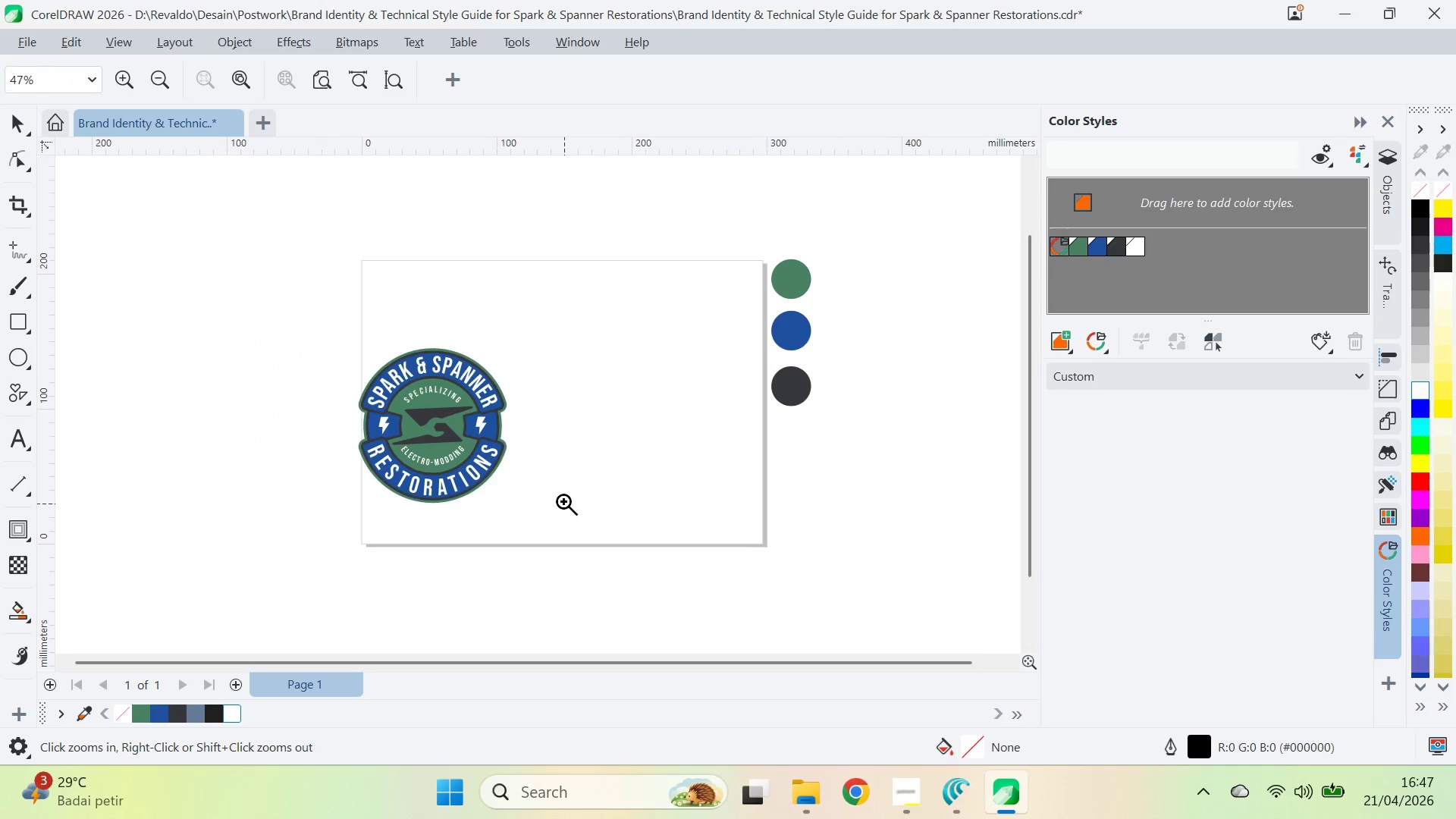 
key(Q)
 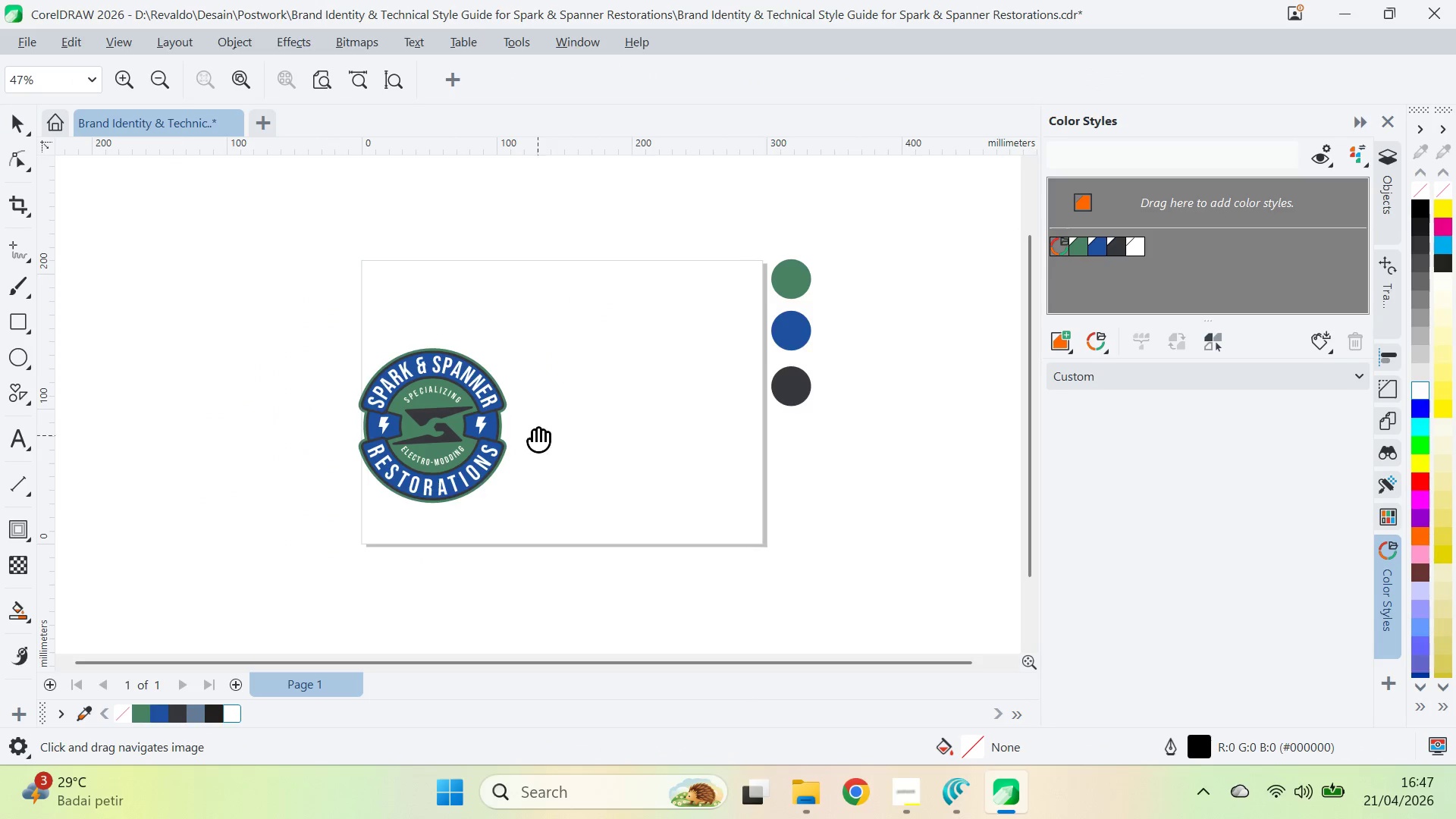 
left_click([519, 414])
 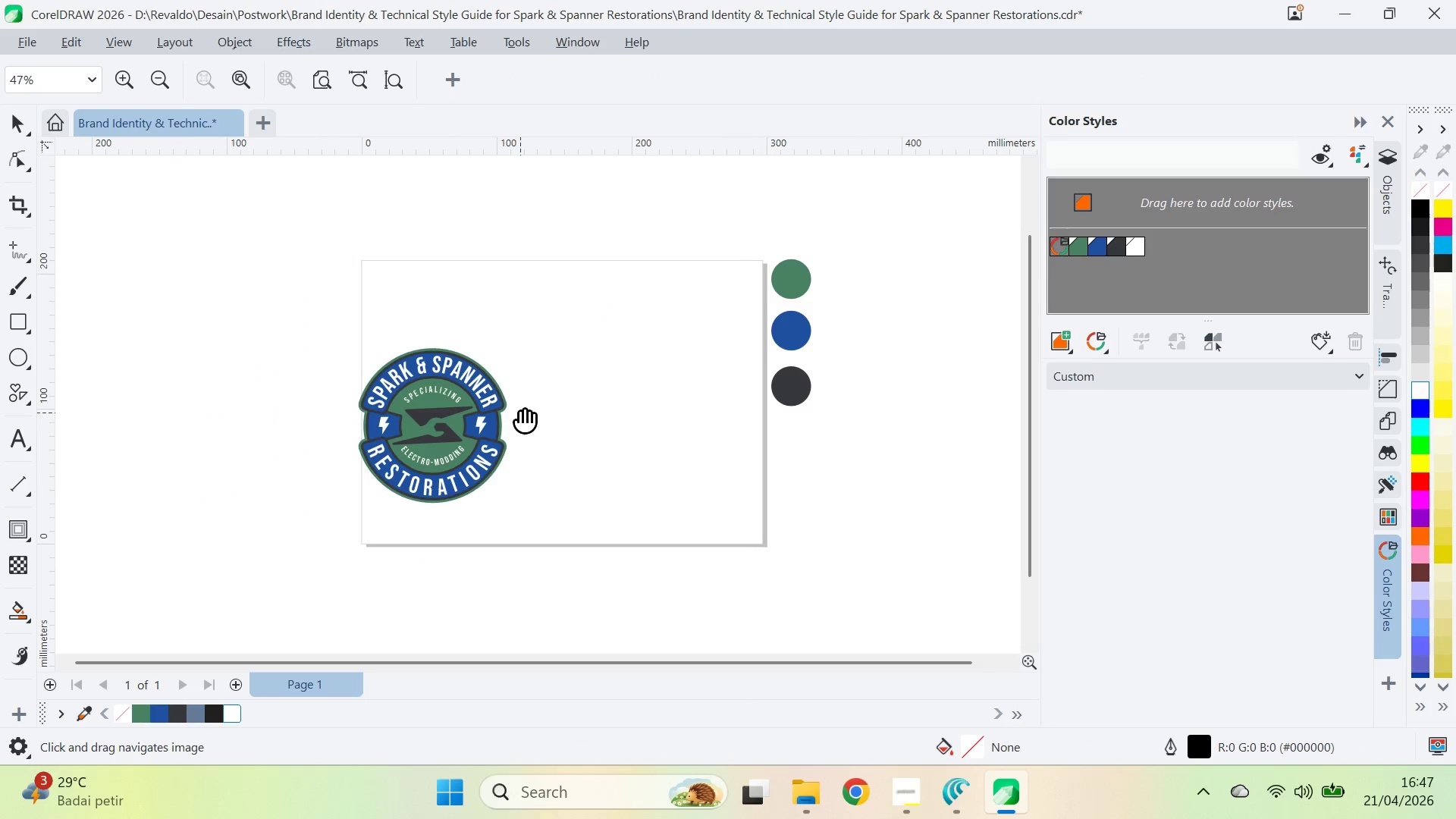 
type(zq)
 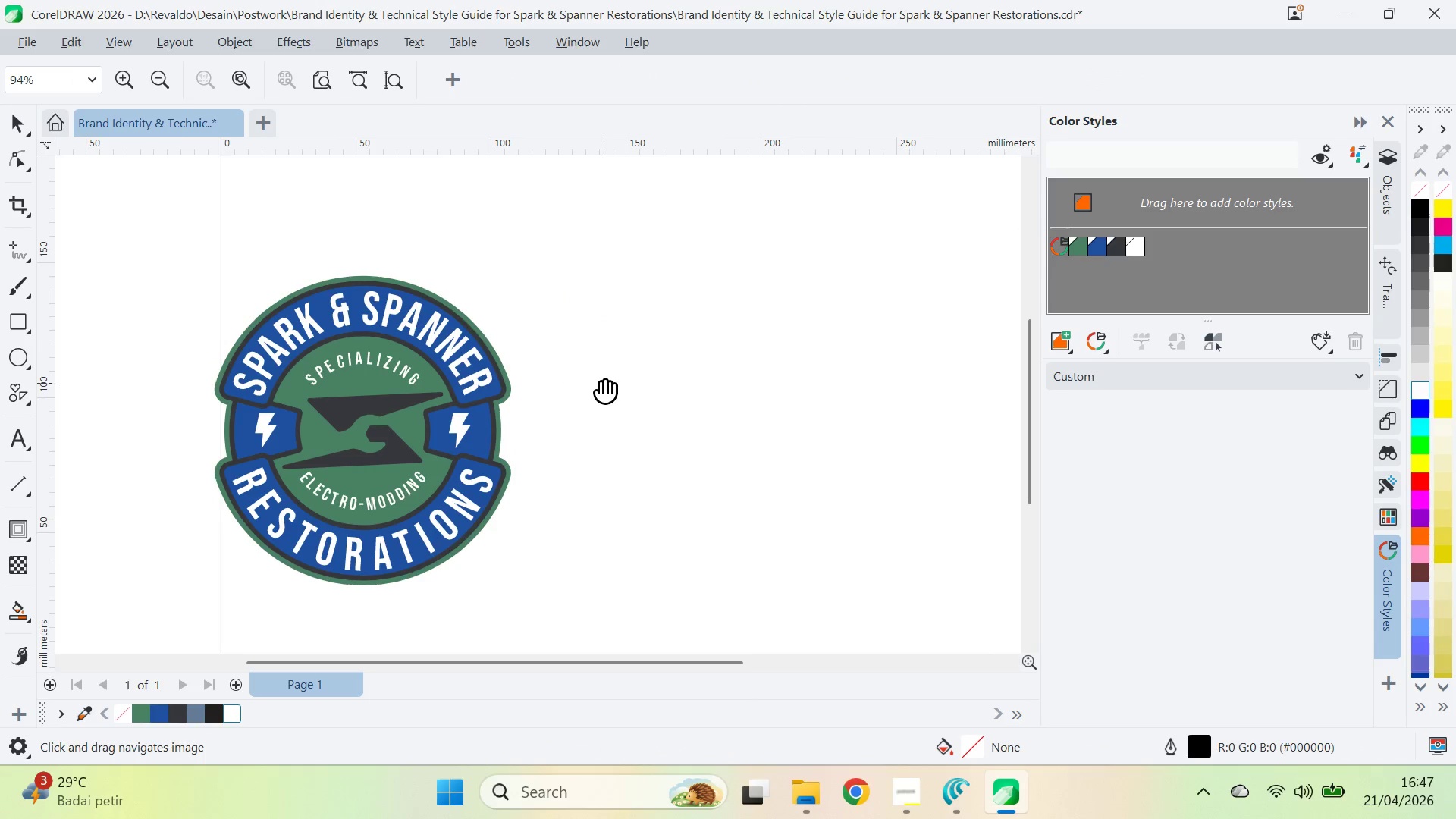 
left_click_drag(start_coordinate=[601, 383], to_coordinate=[554, 408])
 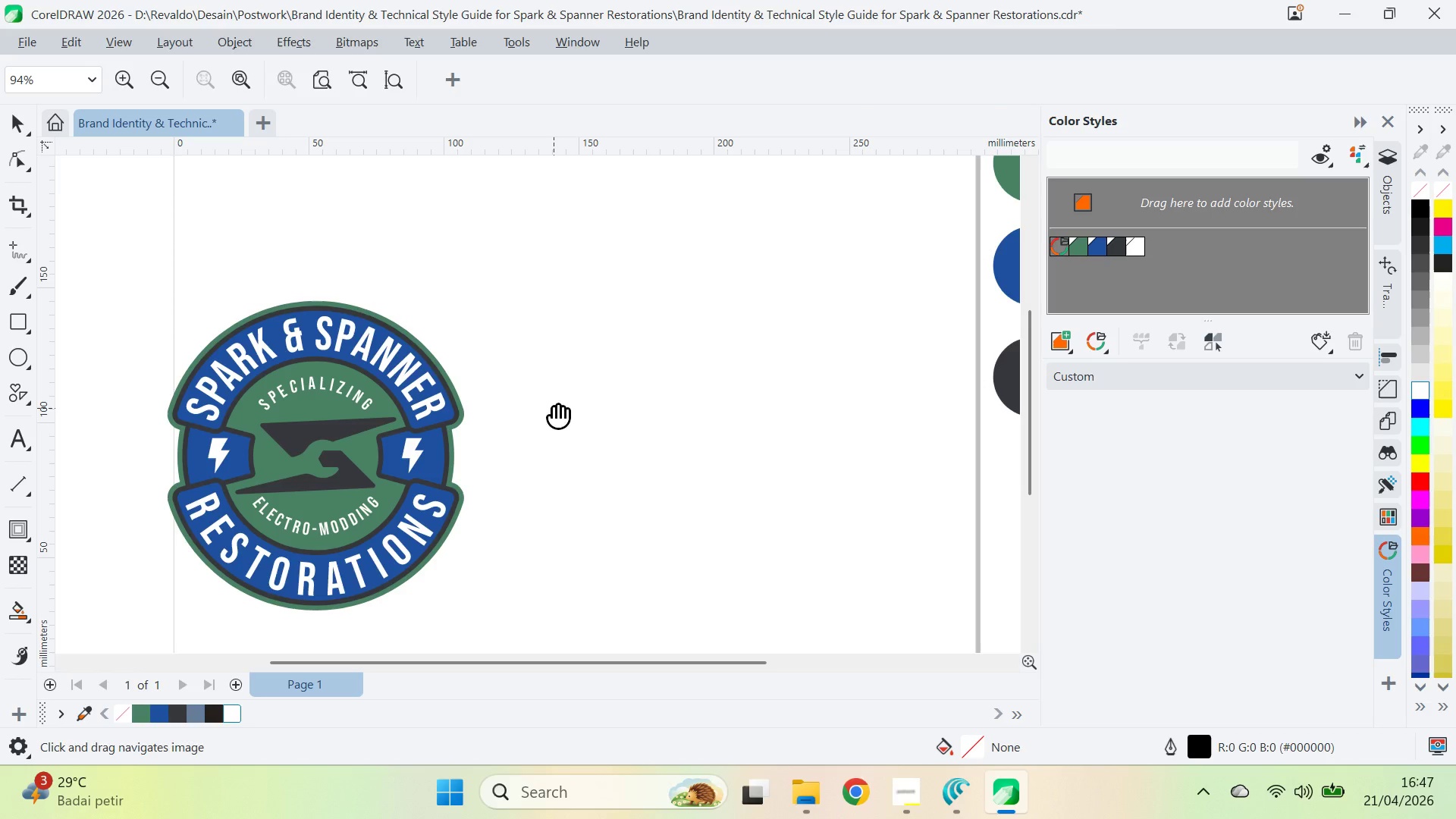 
key(V)
 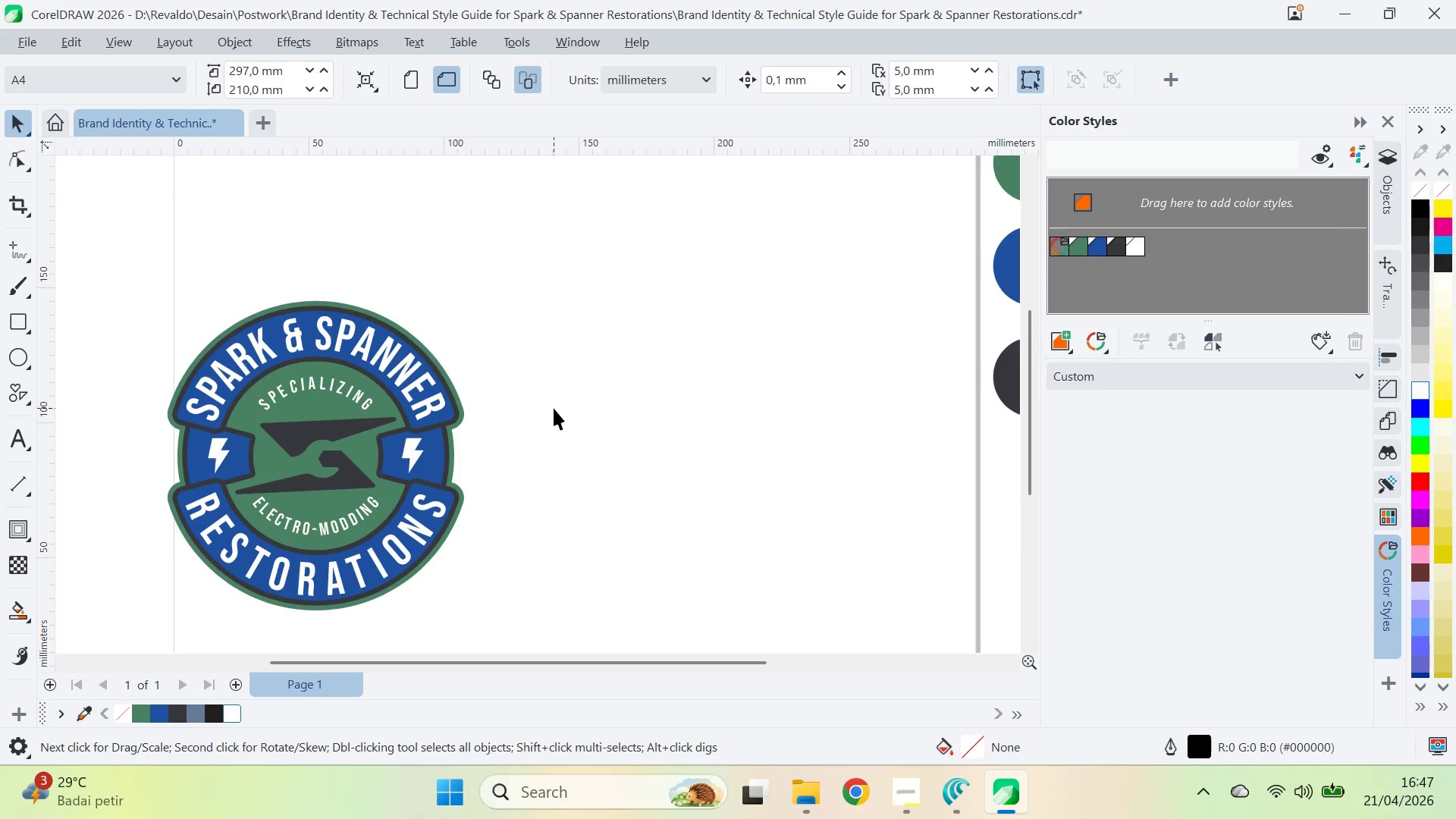 
key(Alt+AltLeft)
 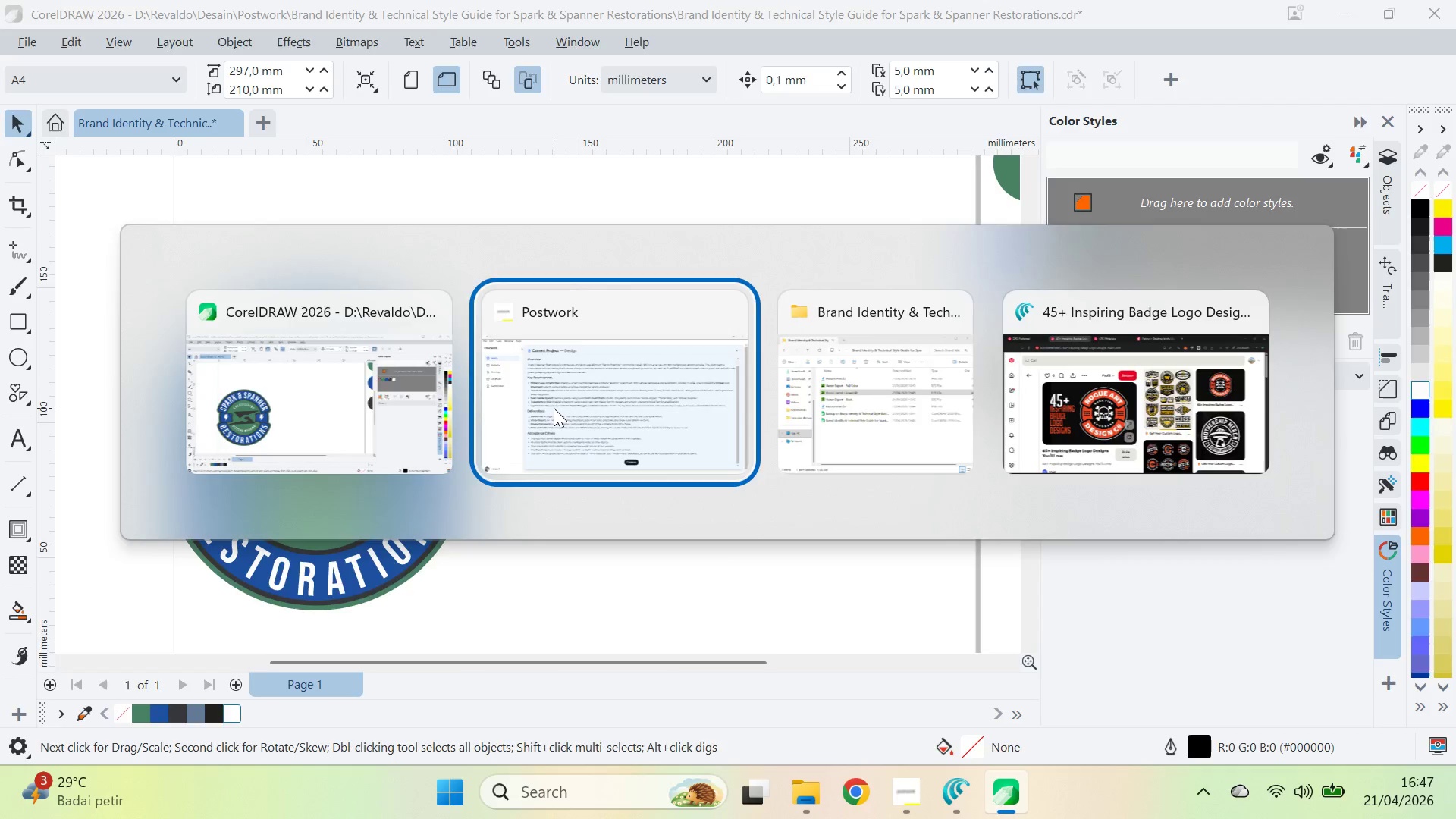 
key(Alt+Tab)
 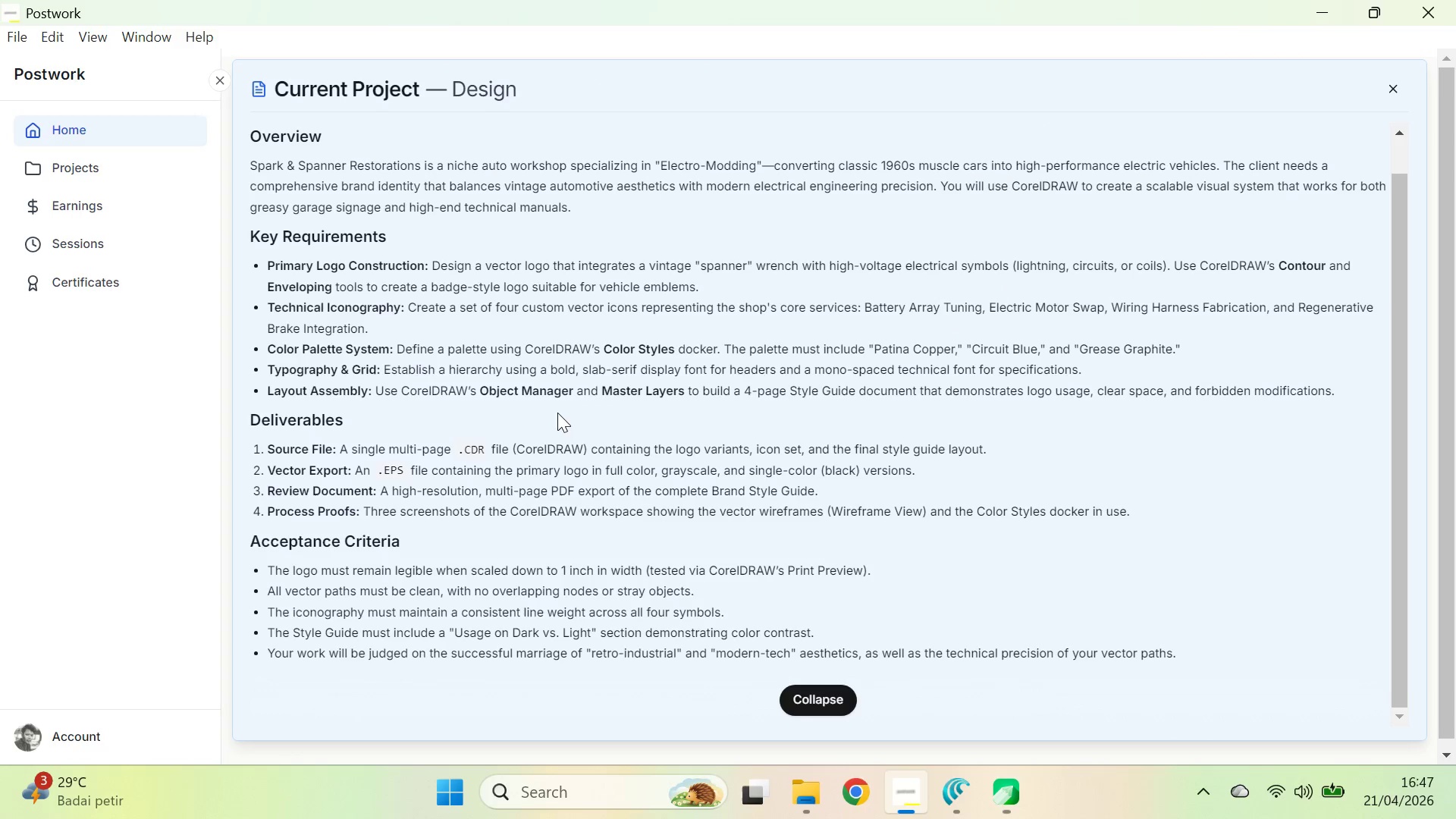 
key(Alt+AltLeft)